 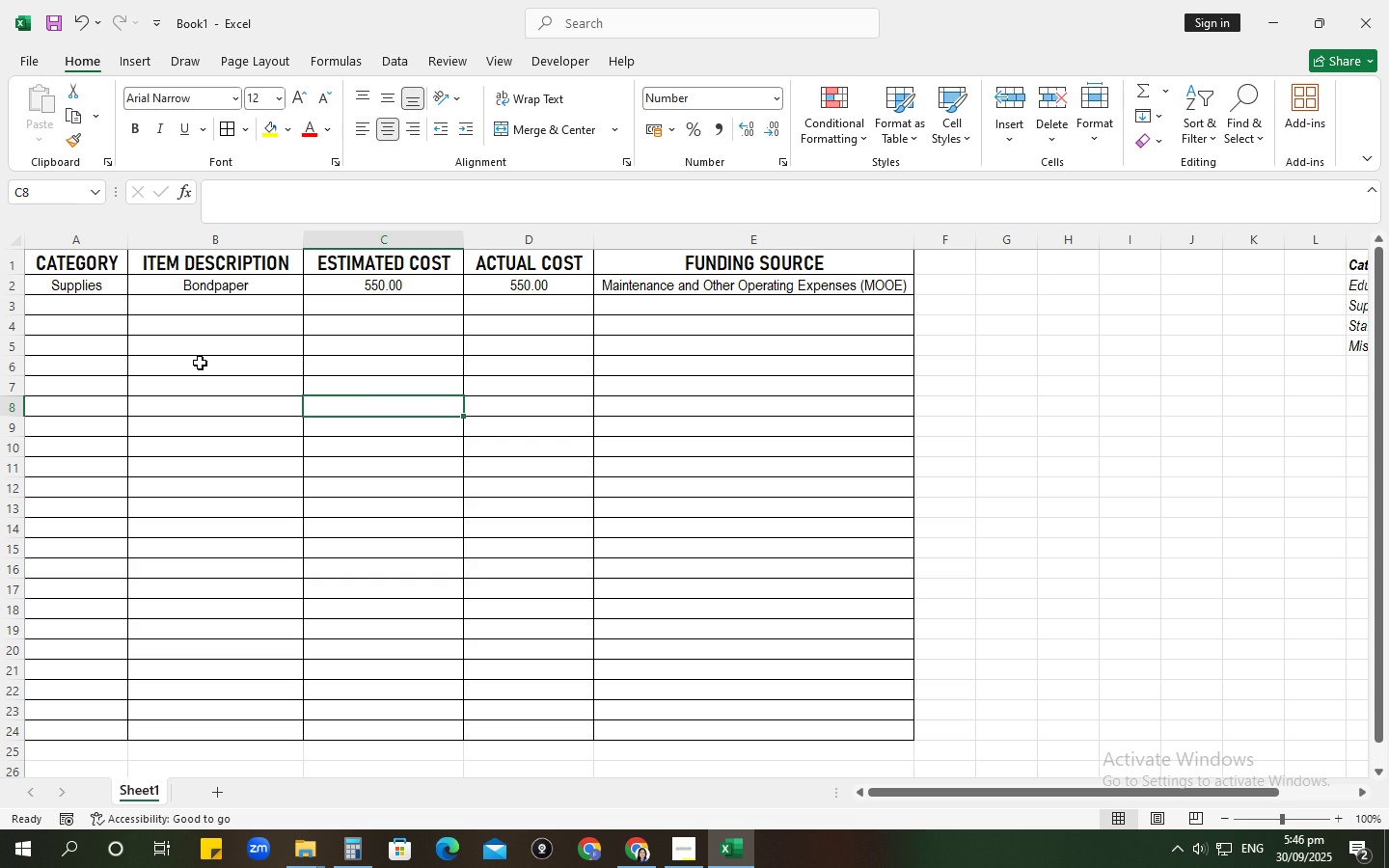 
mouse_move([144, 330])
 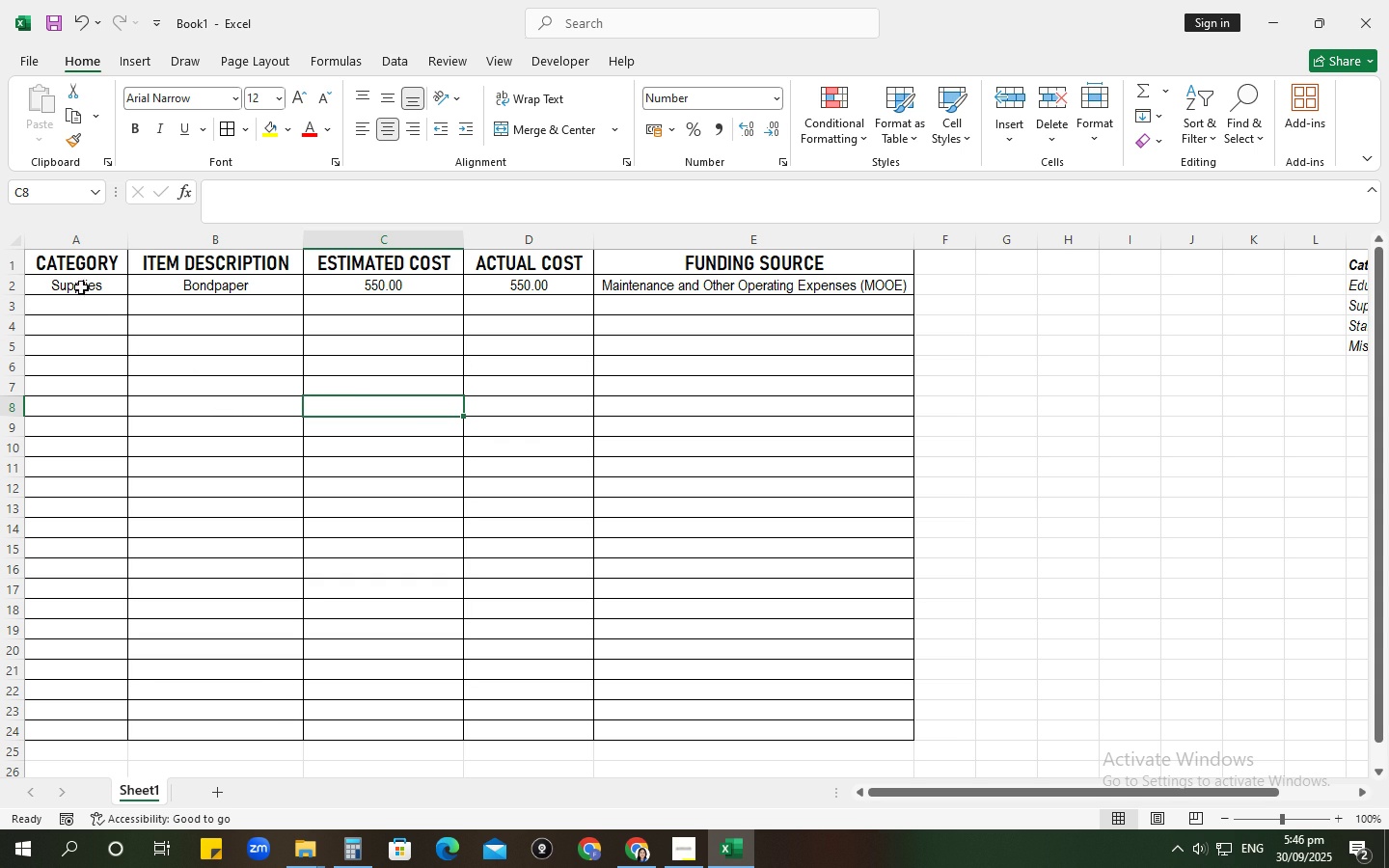 
left_click([83, 304])
 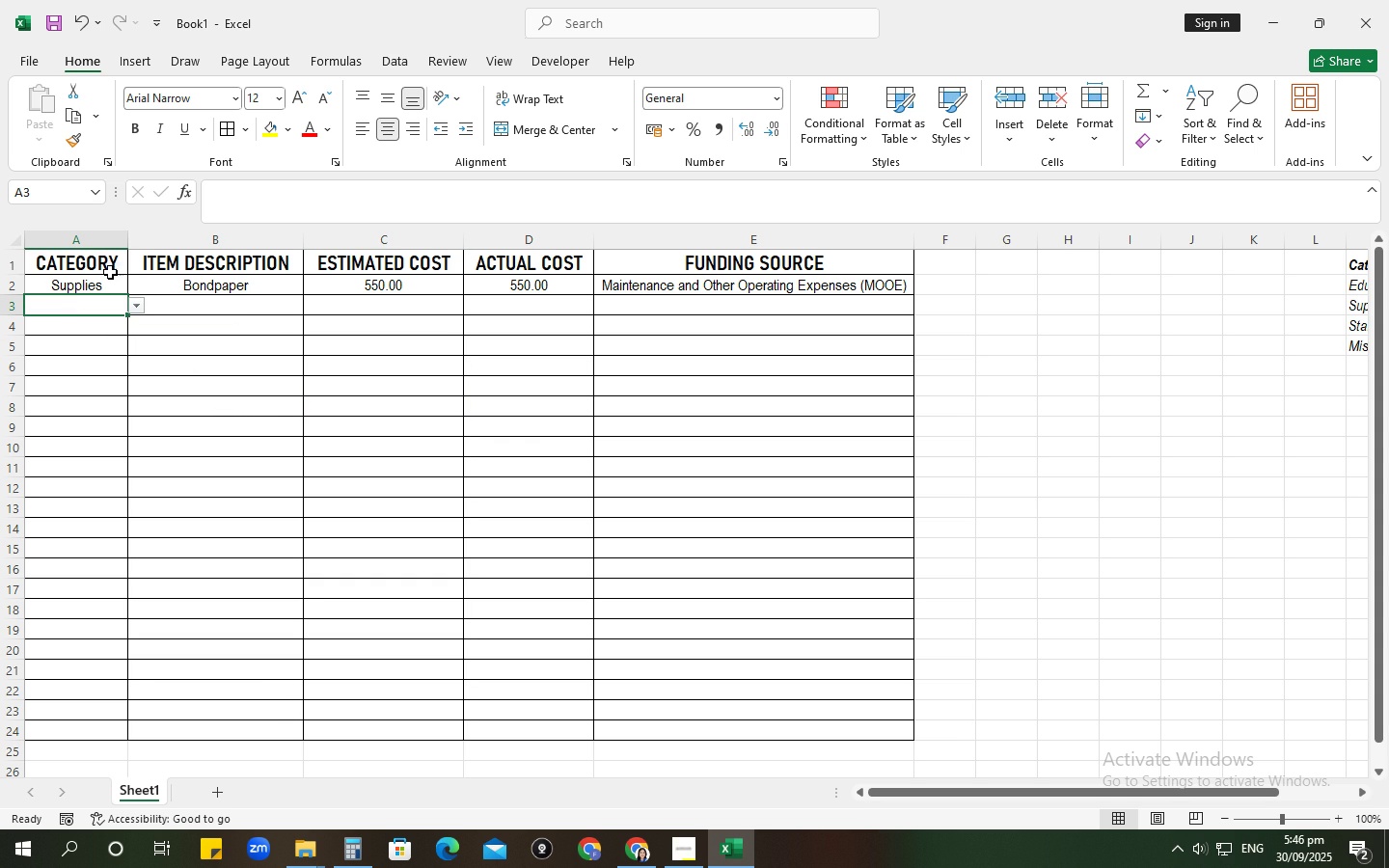 
wait(6.44)
 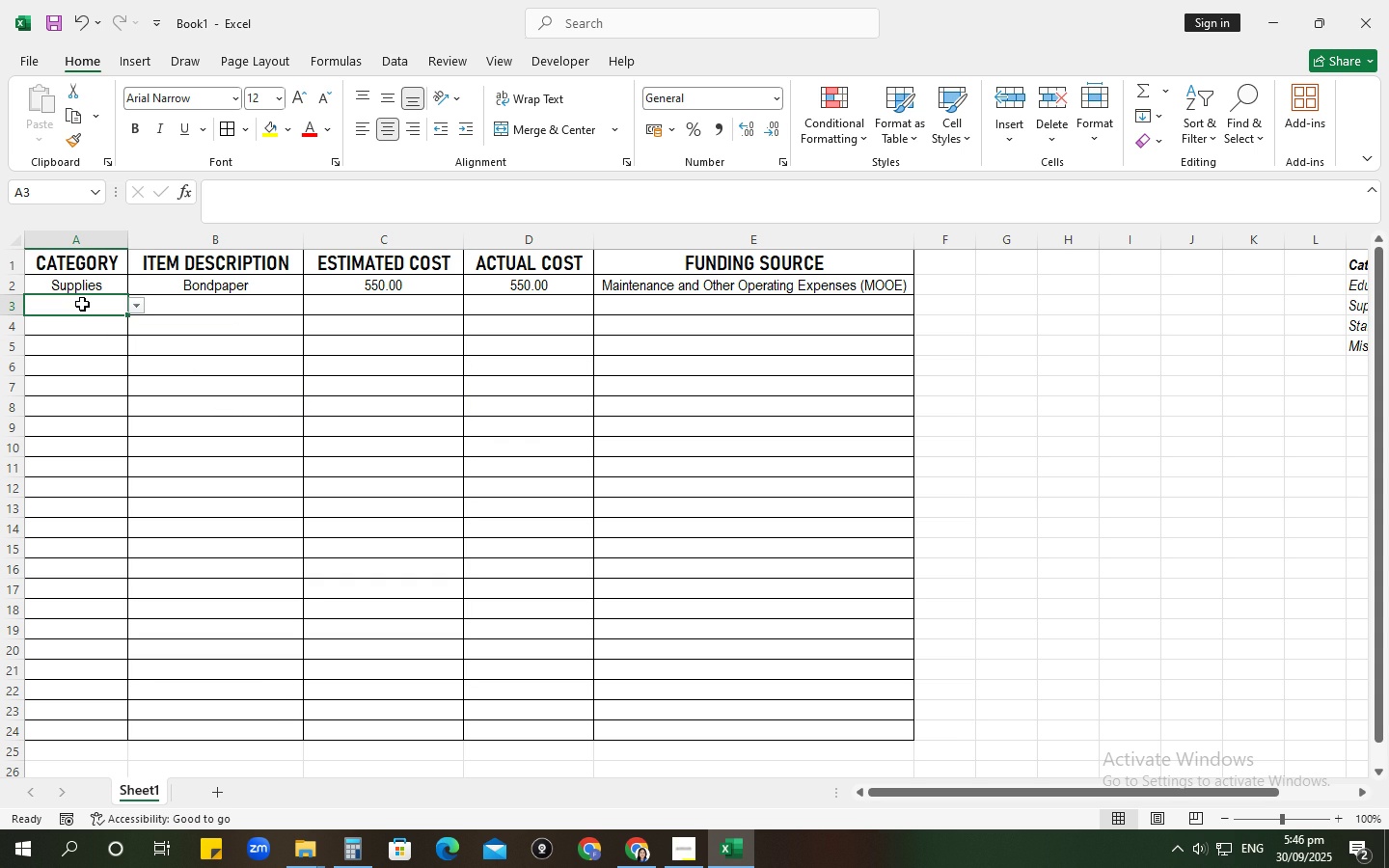 
left_click([139, 308])
 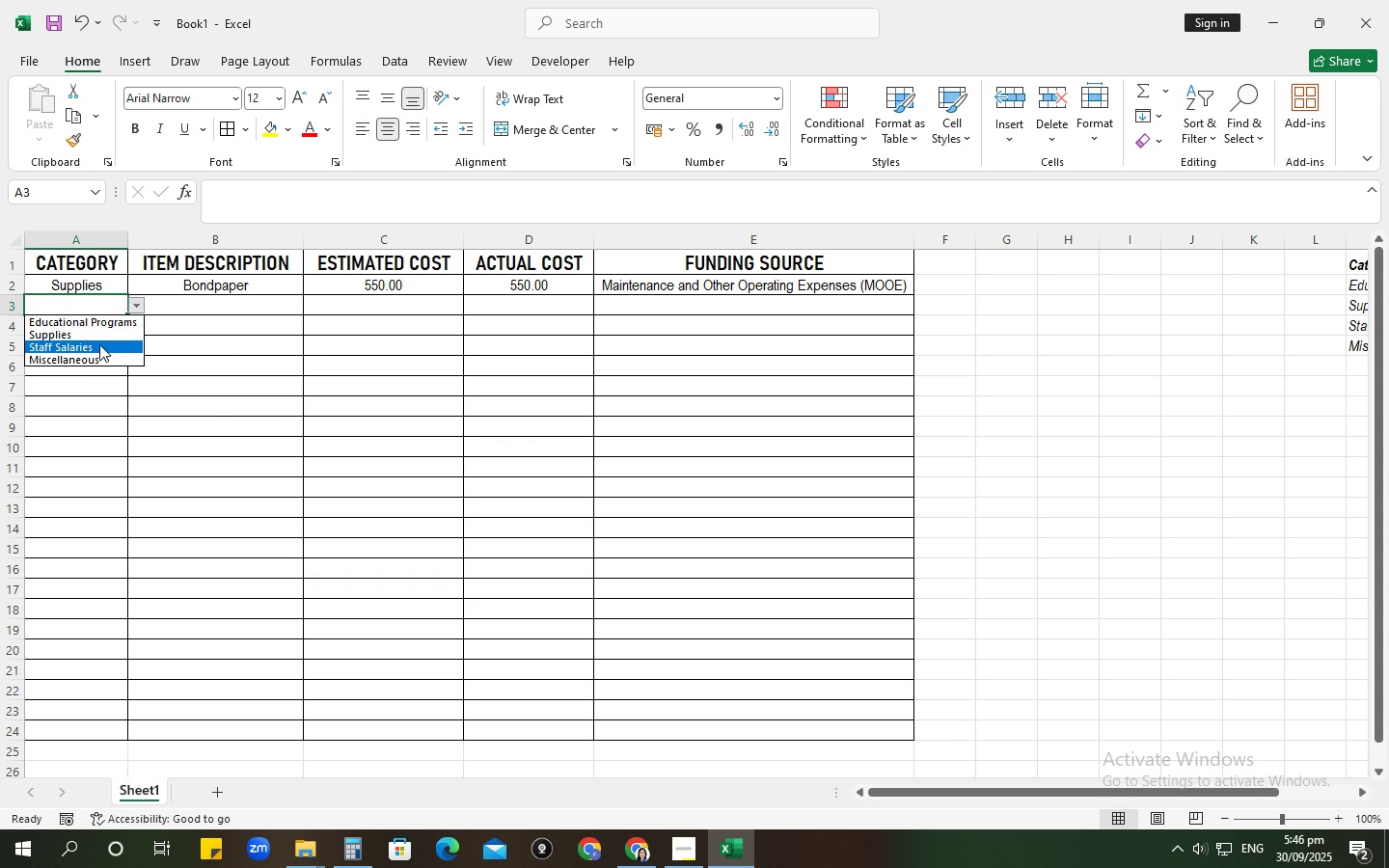 
left_click([98, 345])
 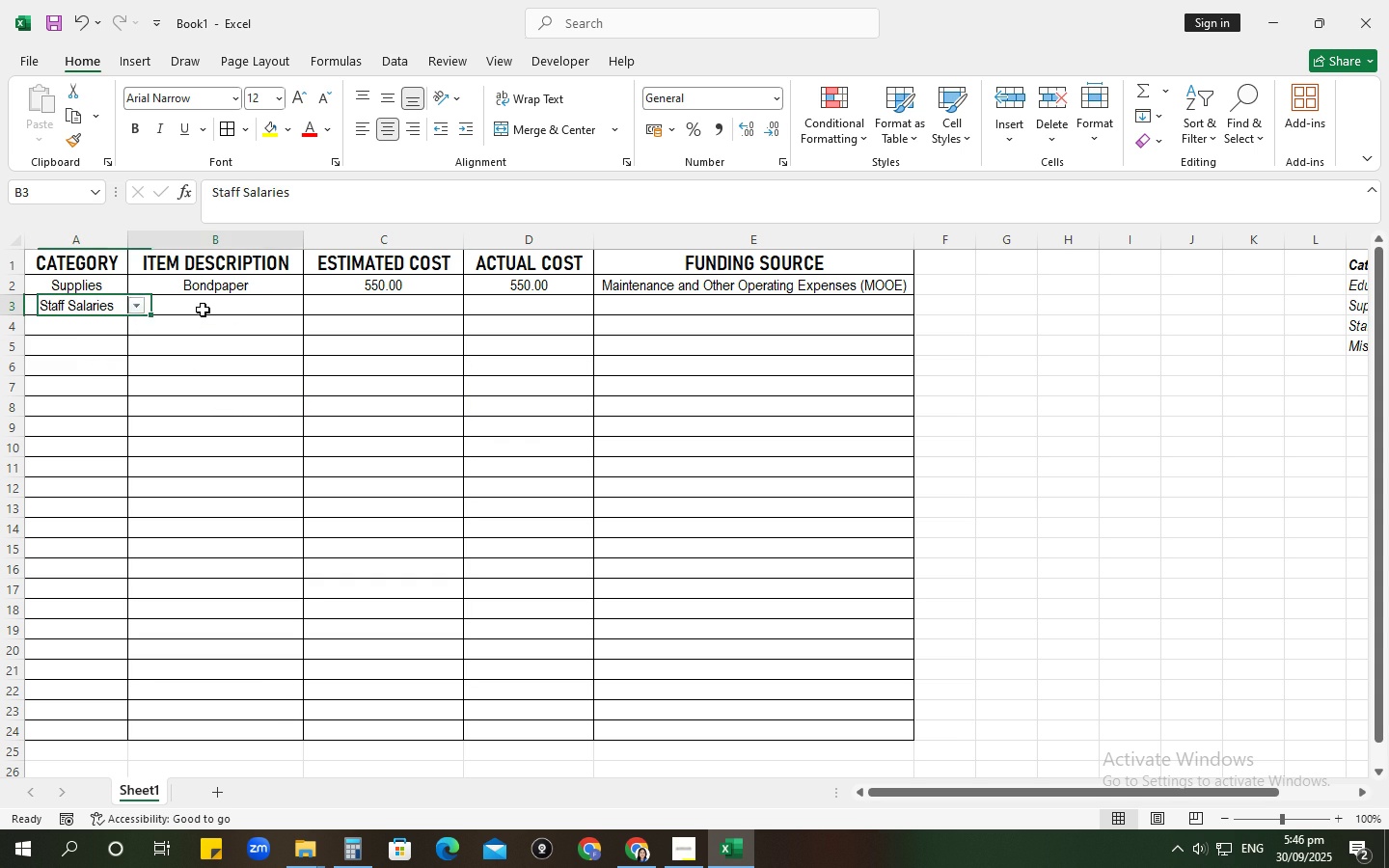 
left_click([203, 310])
 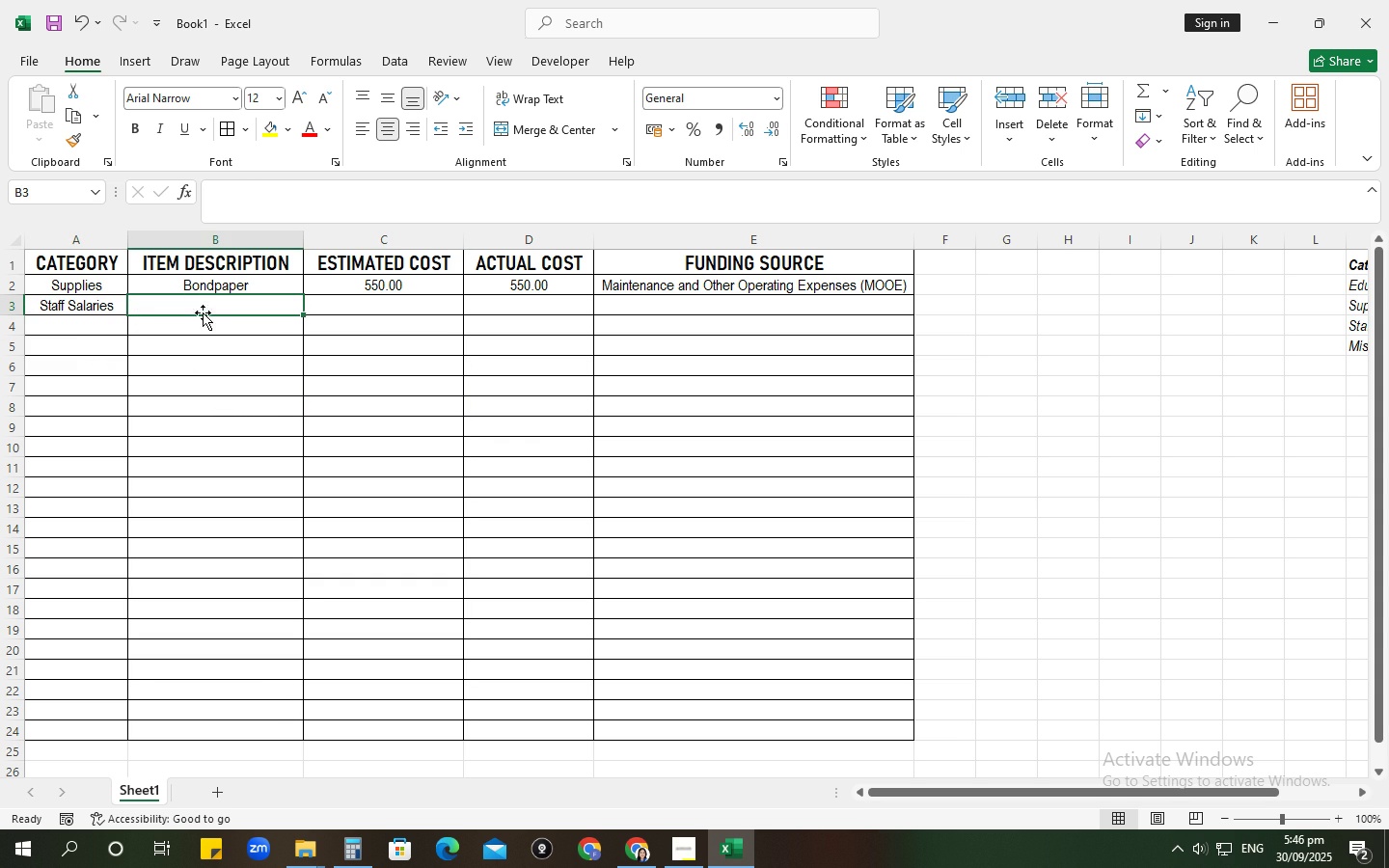 
type(Salary for t)
key(Backspace)
type(August 1-30, 2025)
key(Tab)